 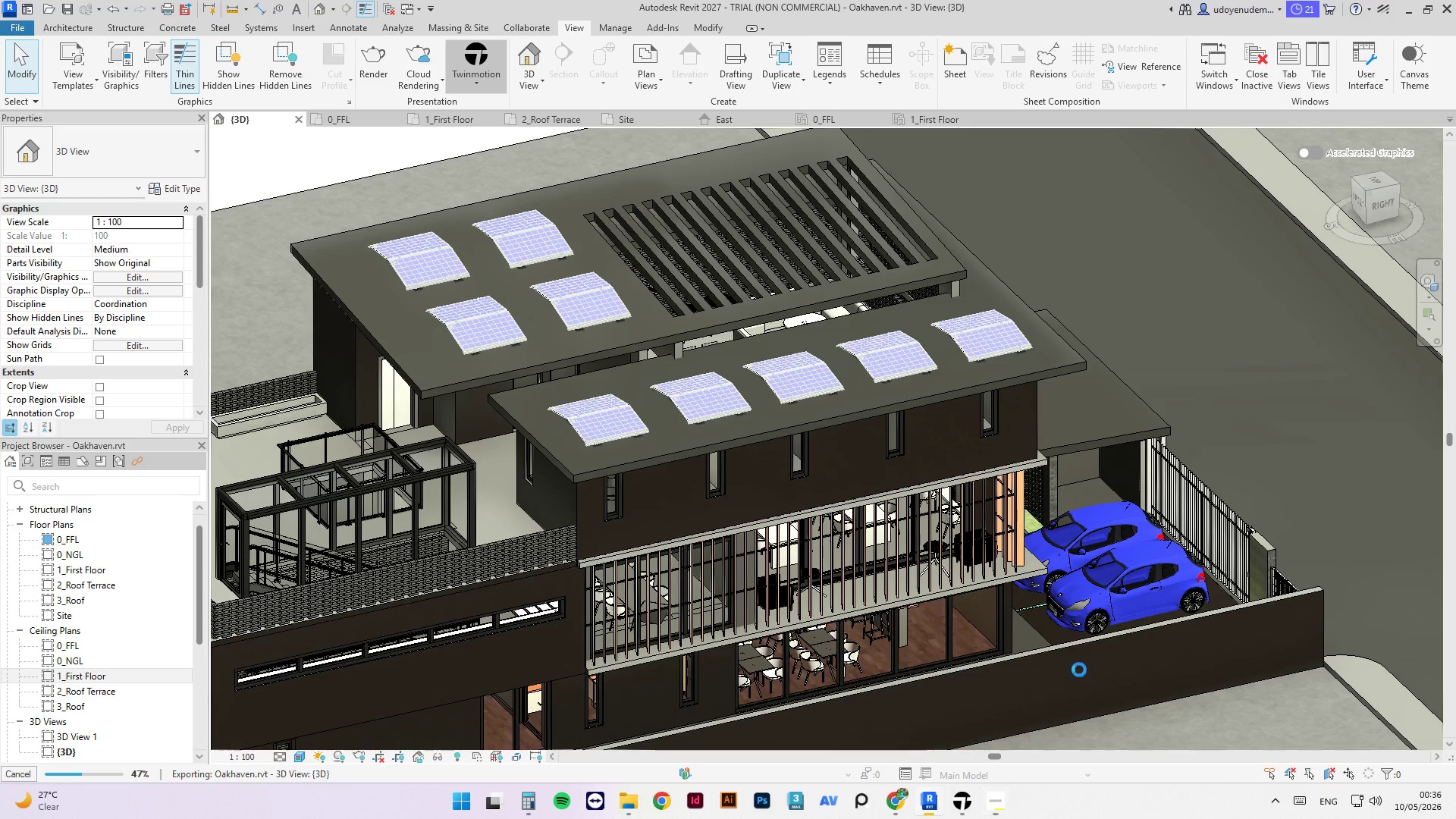 
left_click([962, 817])
 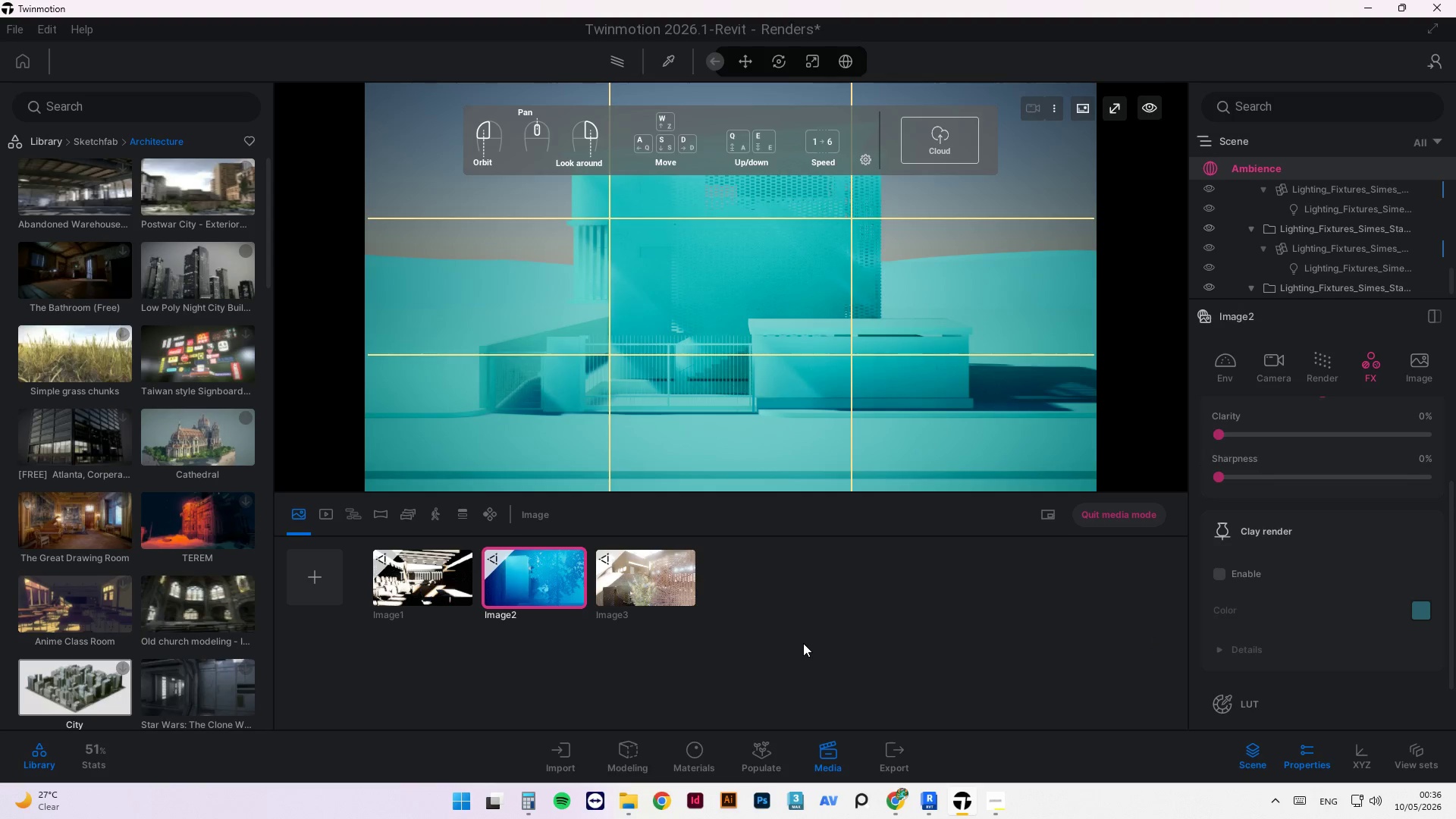 
wait(13.84)
 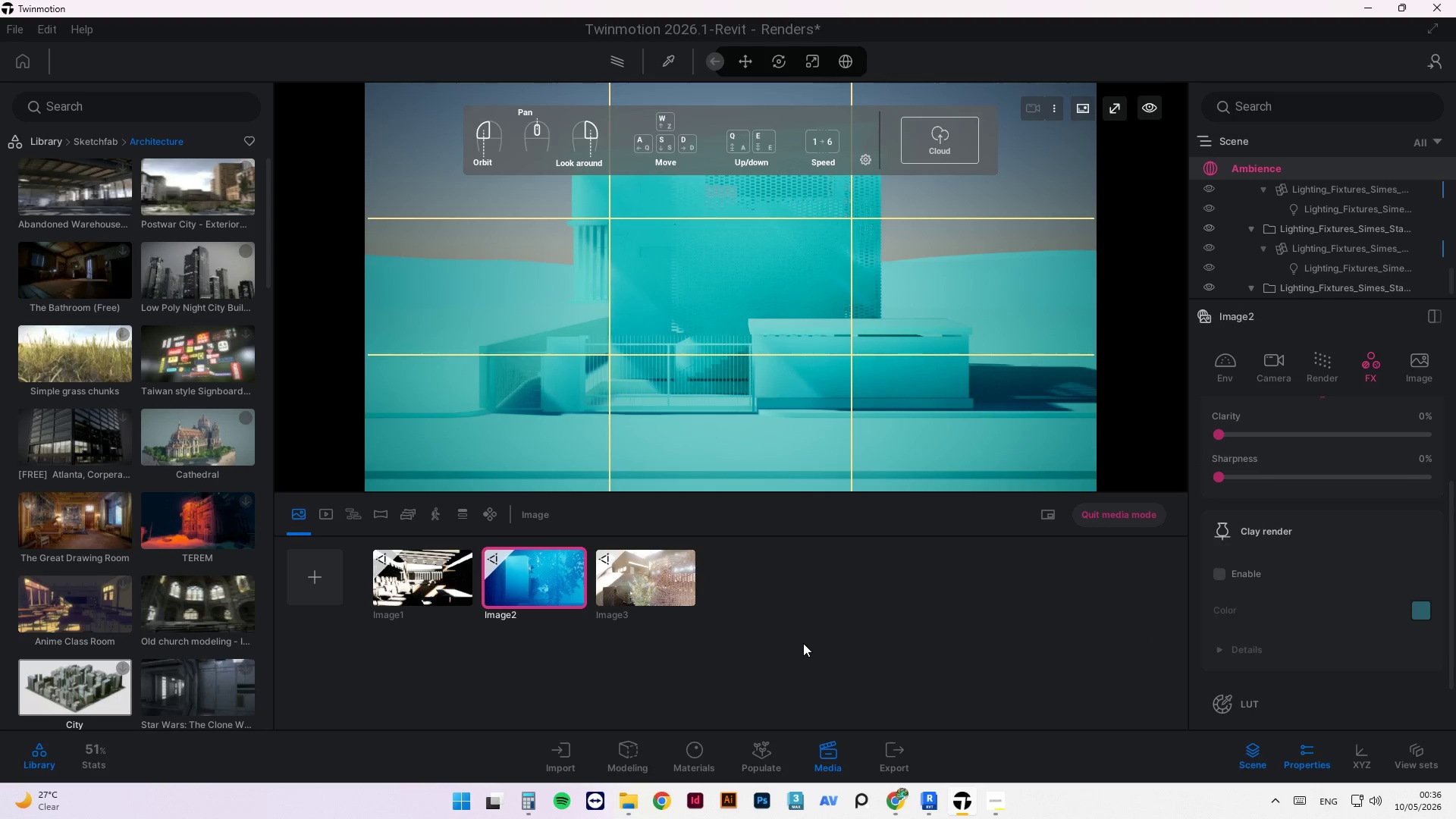 
left_click([425, 124])
 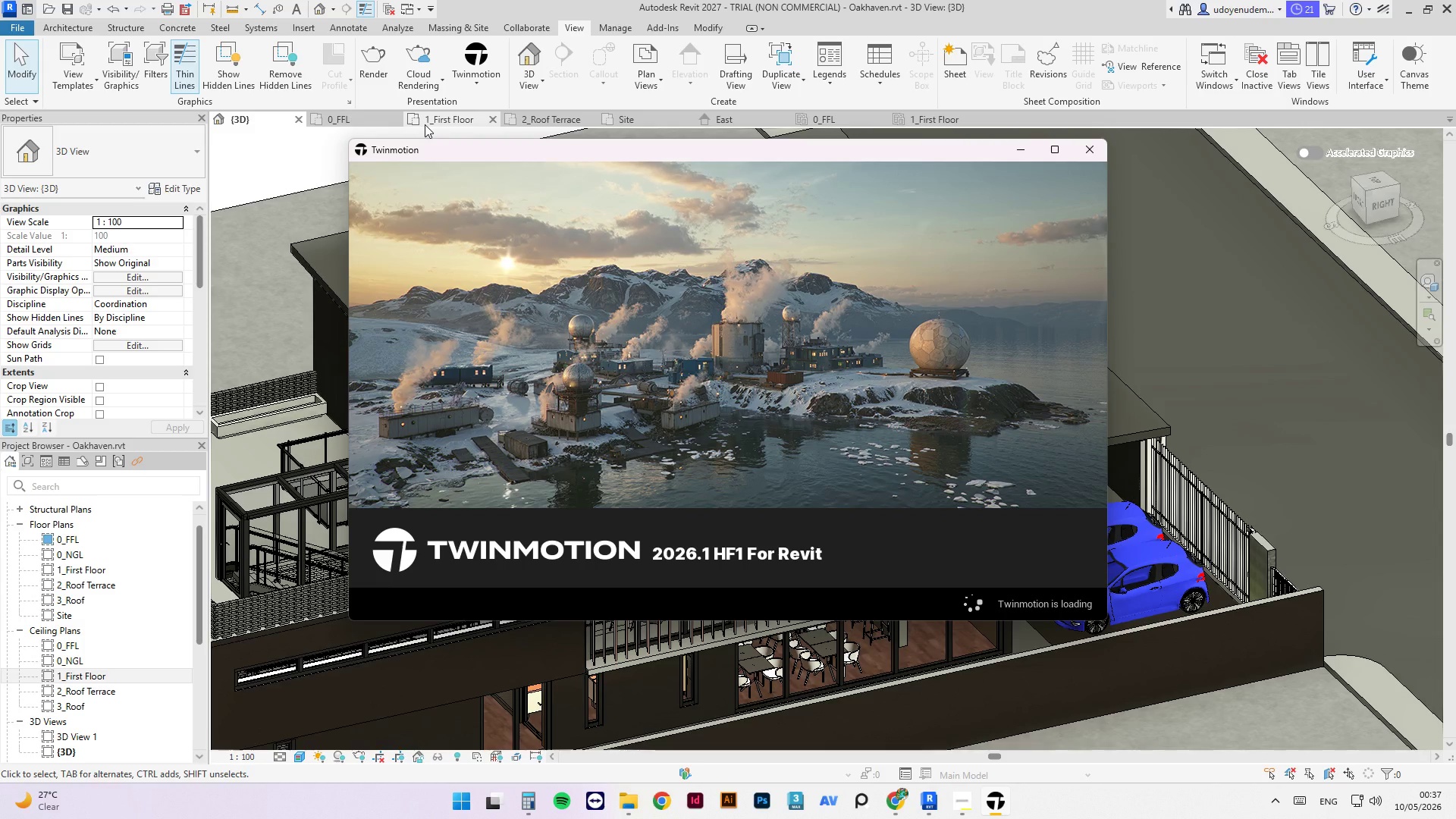 
wait(21.89)
 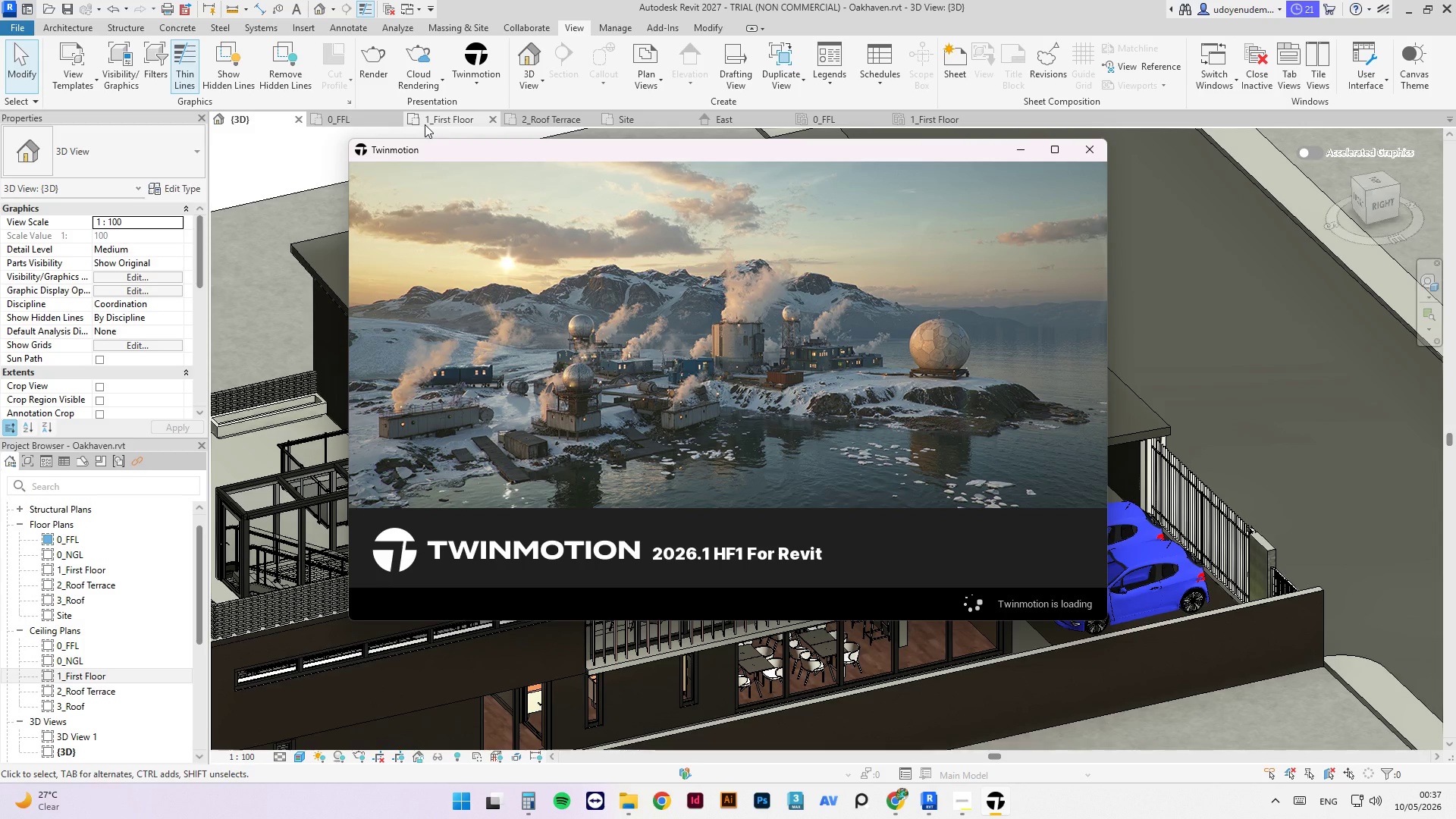 
left_click_drag(start_coordinate=[674, 219], to_coordinate=[670, 221])
 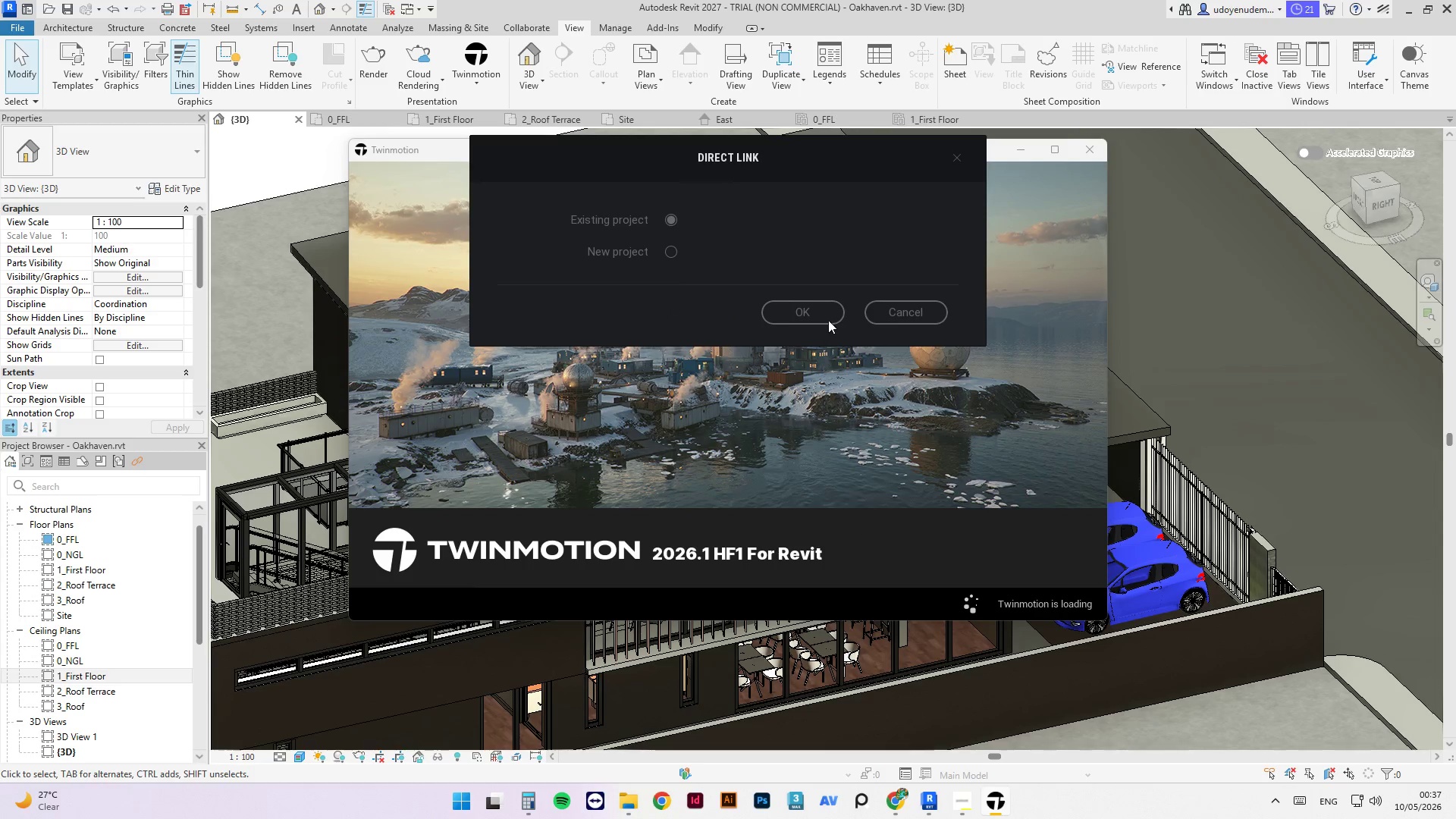 
left_click([824, 308])
 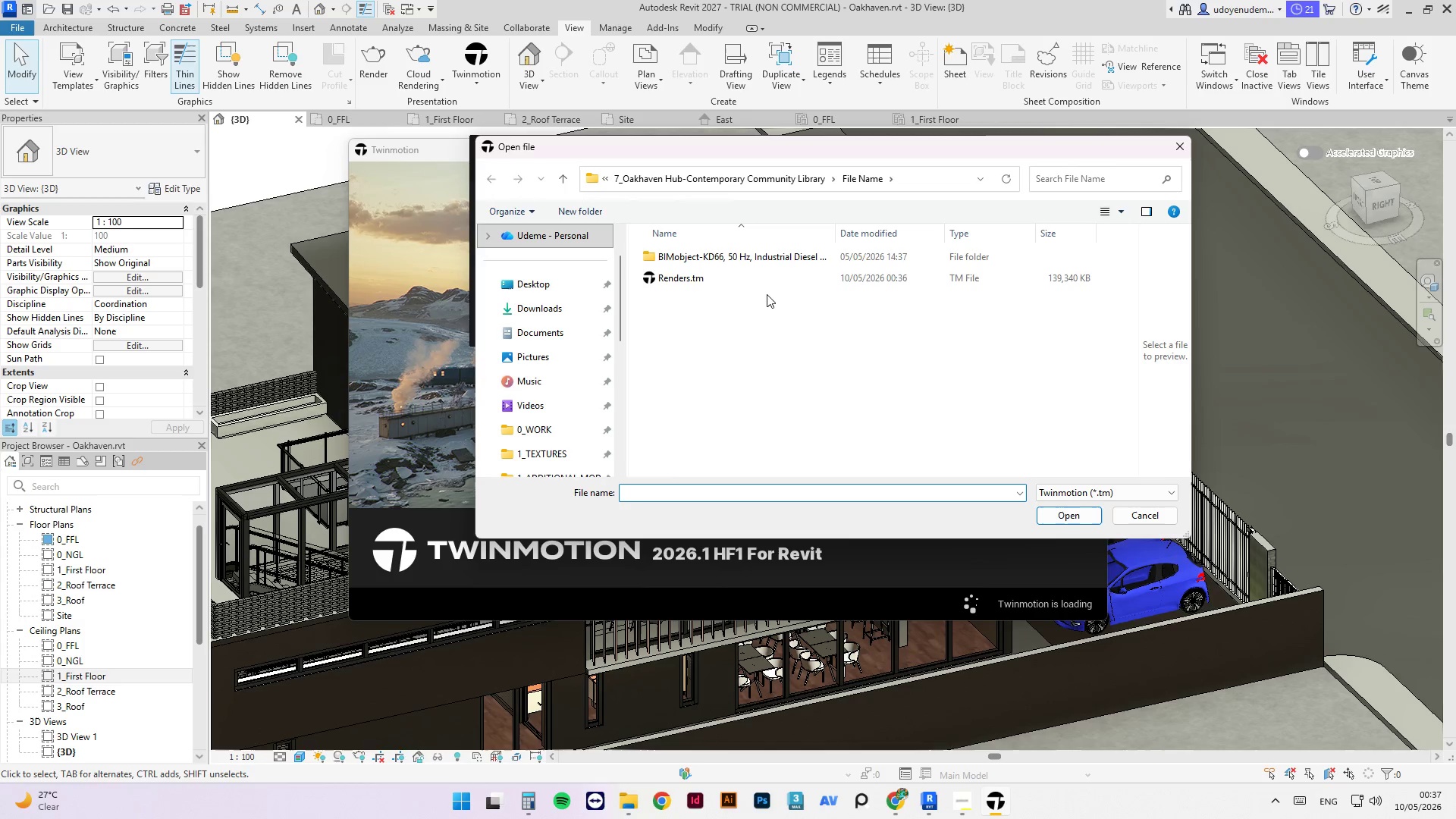 
left_click([760, 280])
 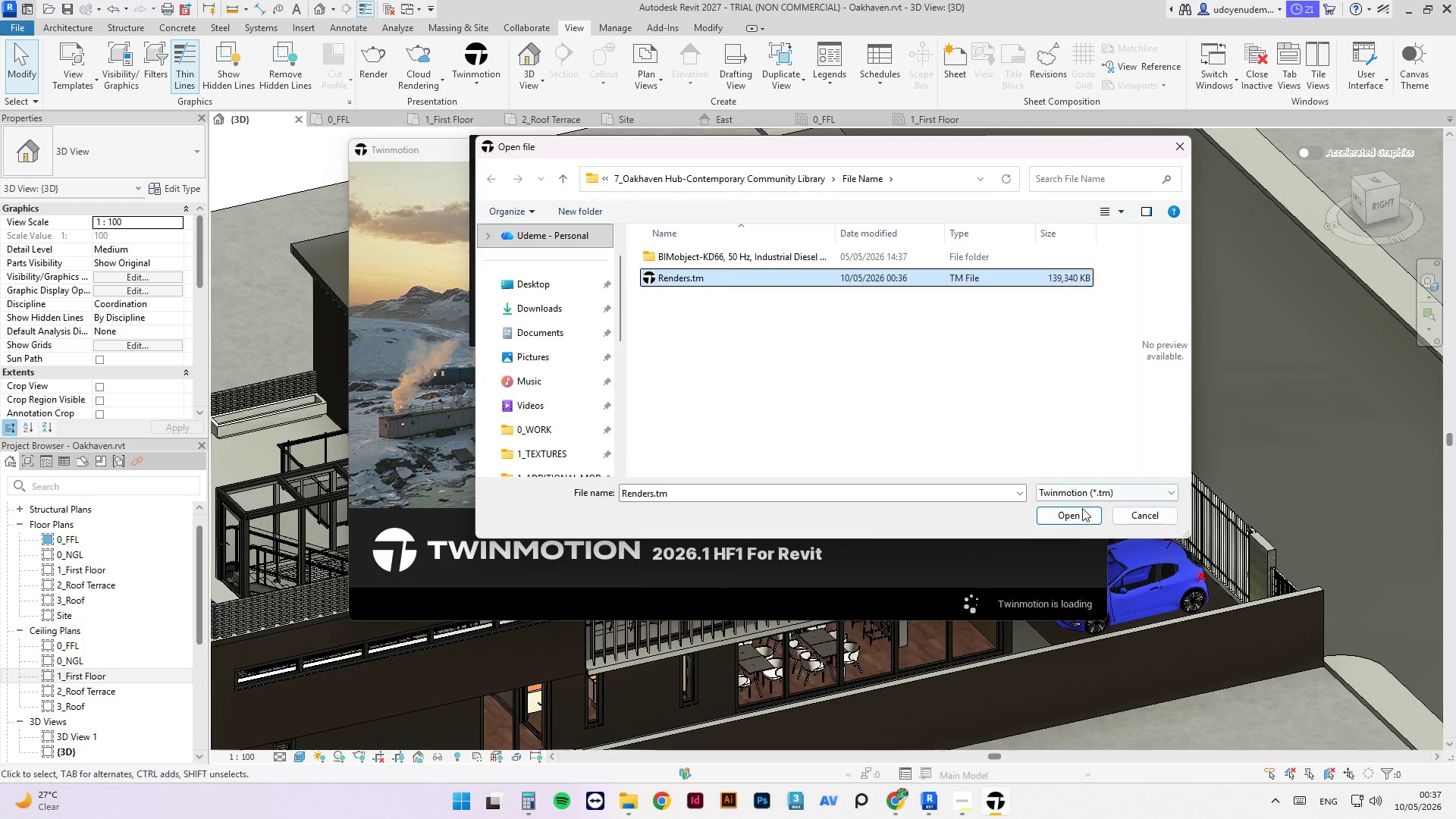 
left_click([1087, 518])
 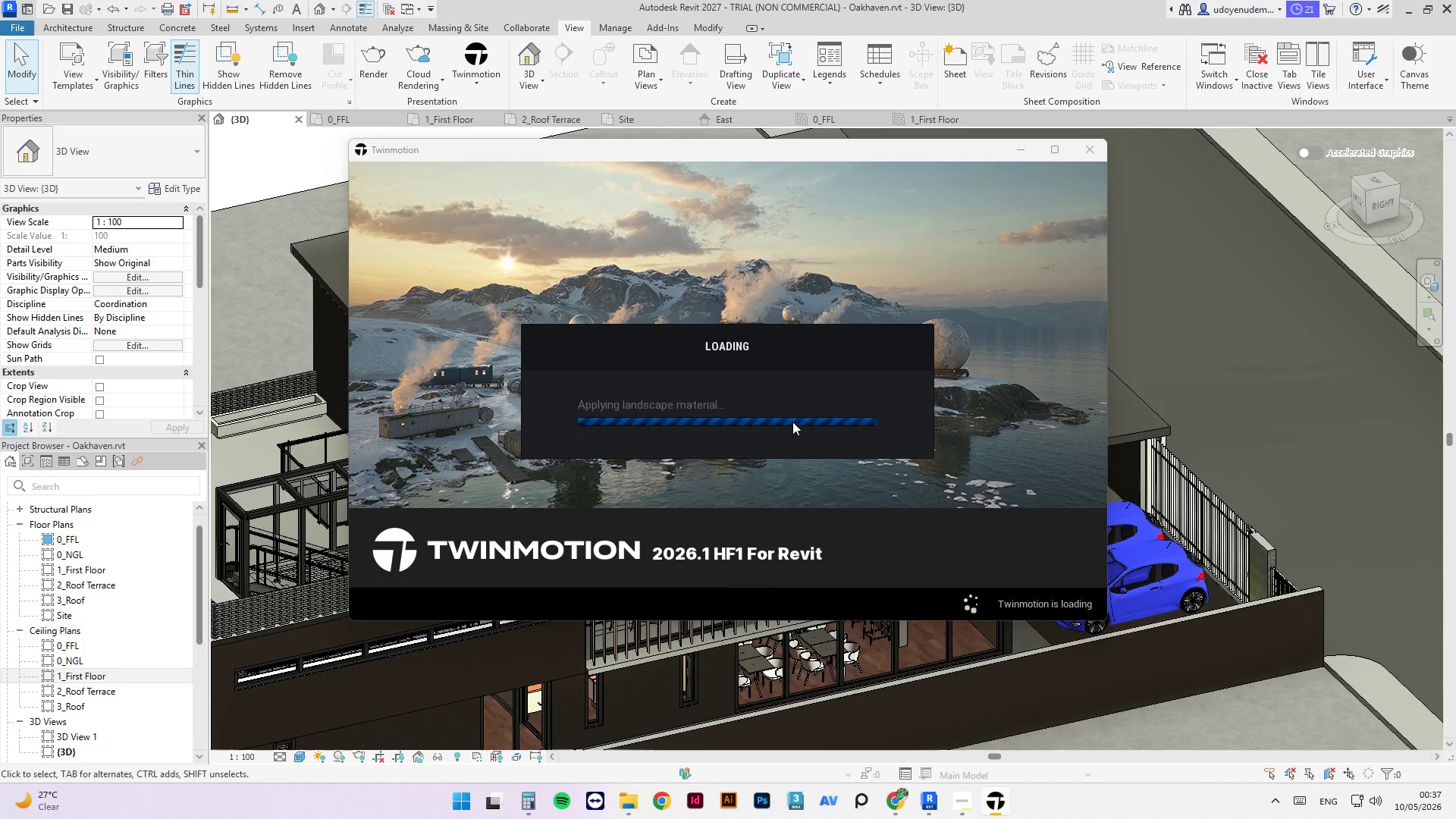 
wait(20.58)
 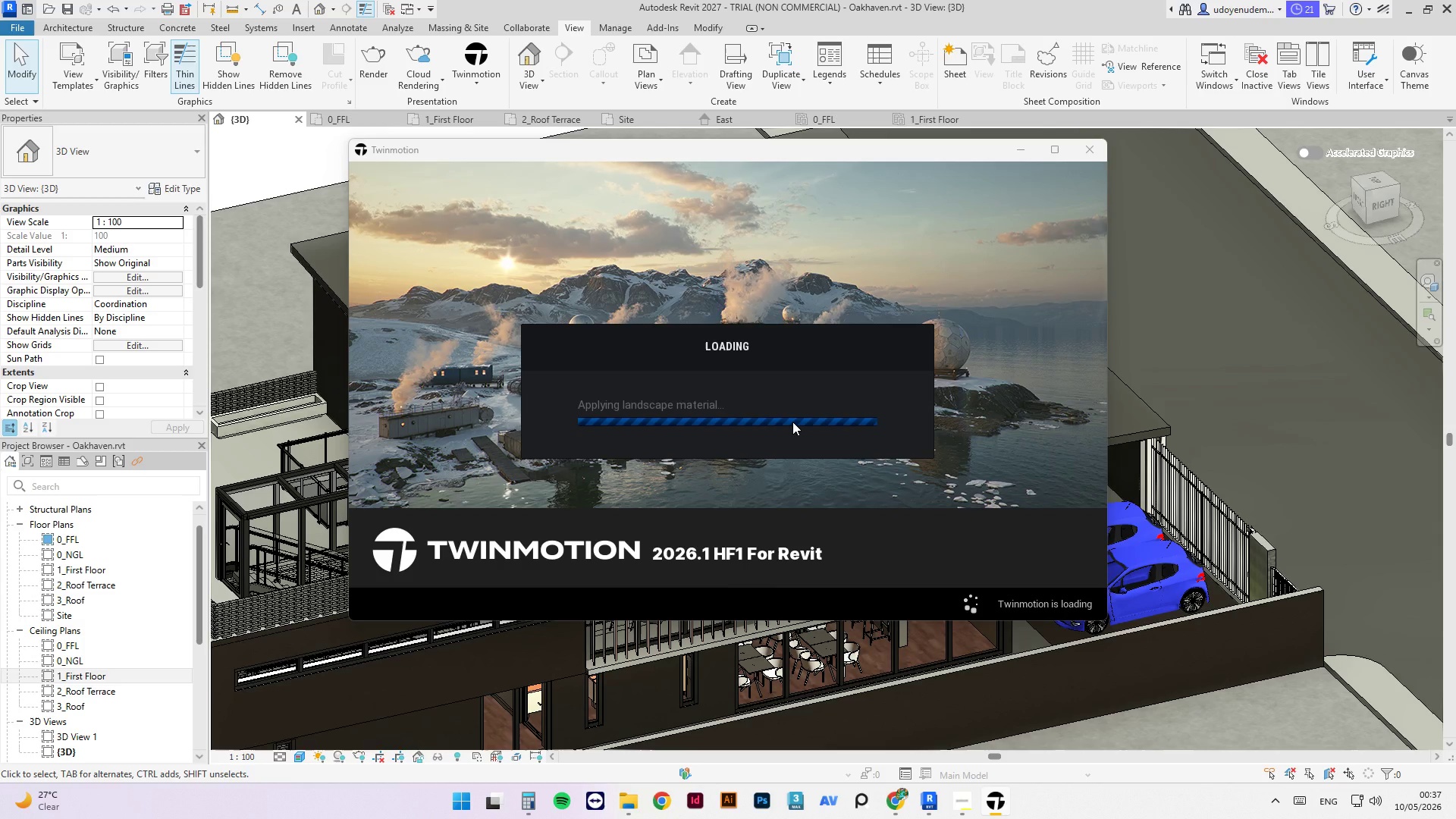 
left_click([824, 573])
 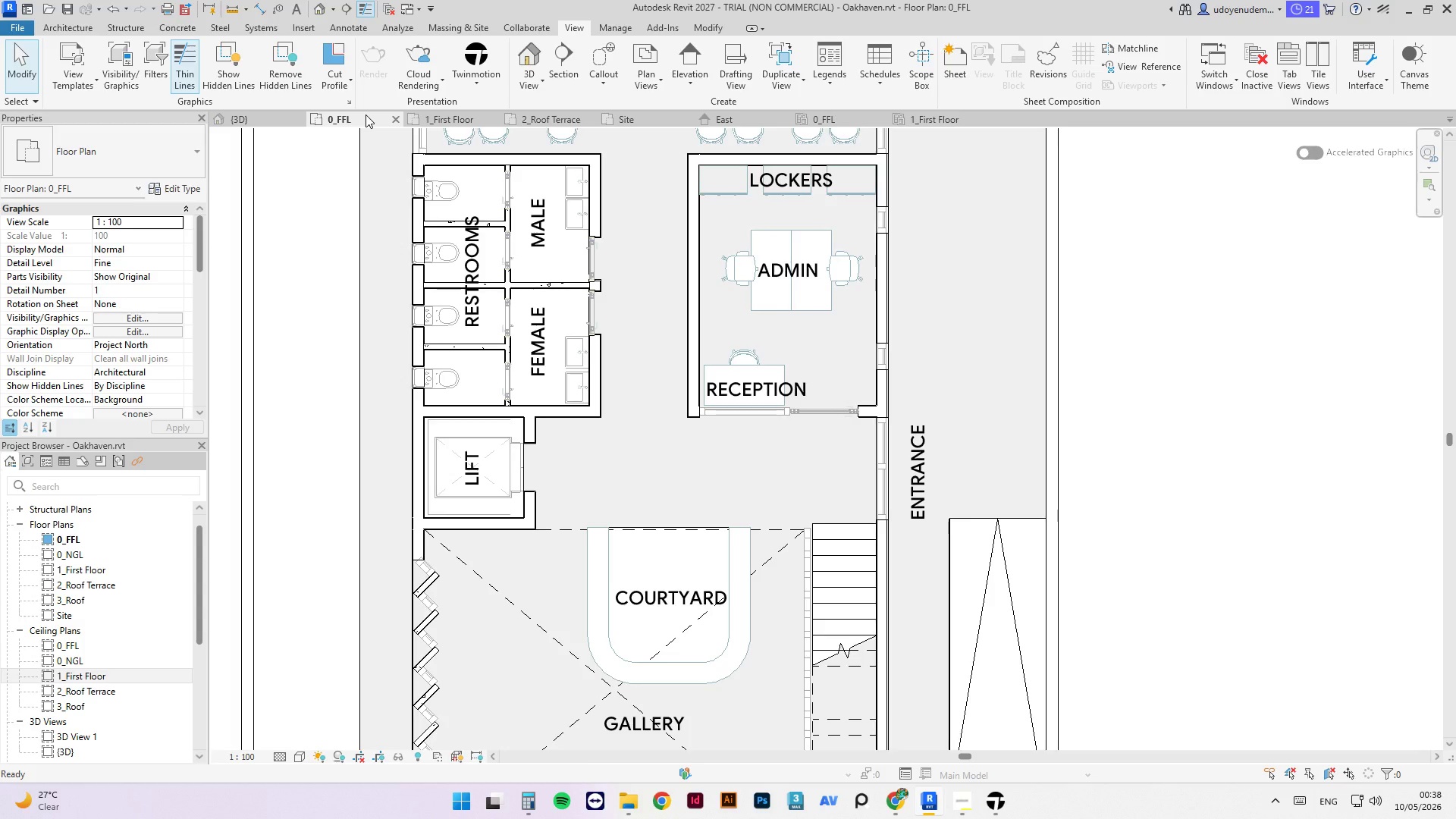 
wait(50.08)
 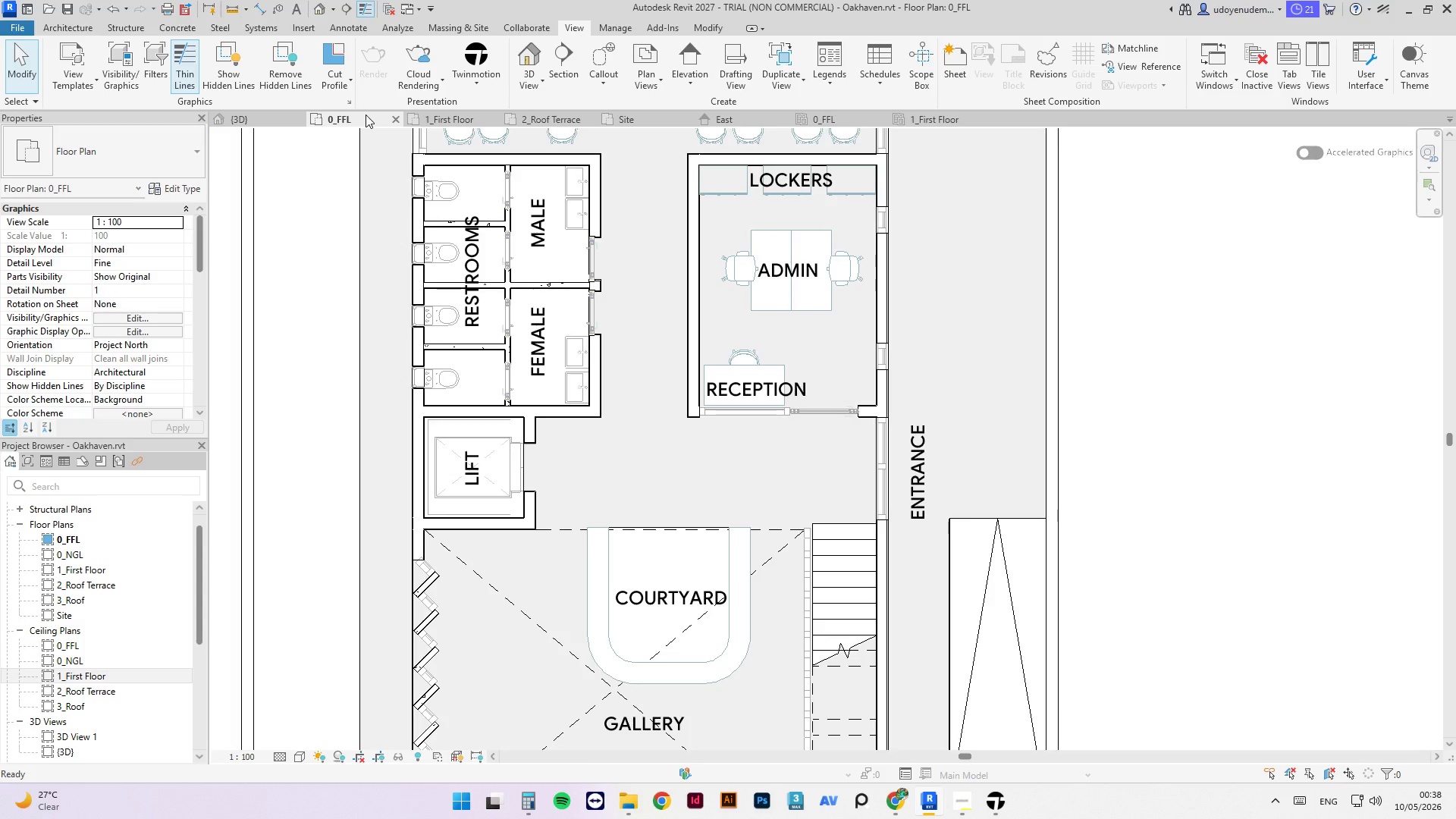 
left_click([1009, 809])
 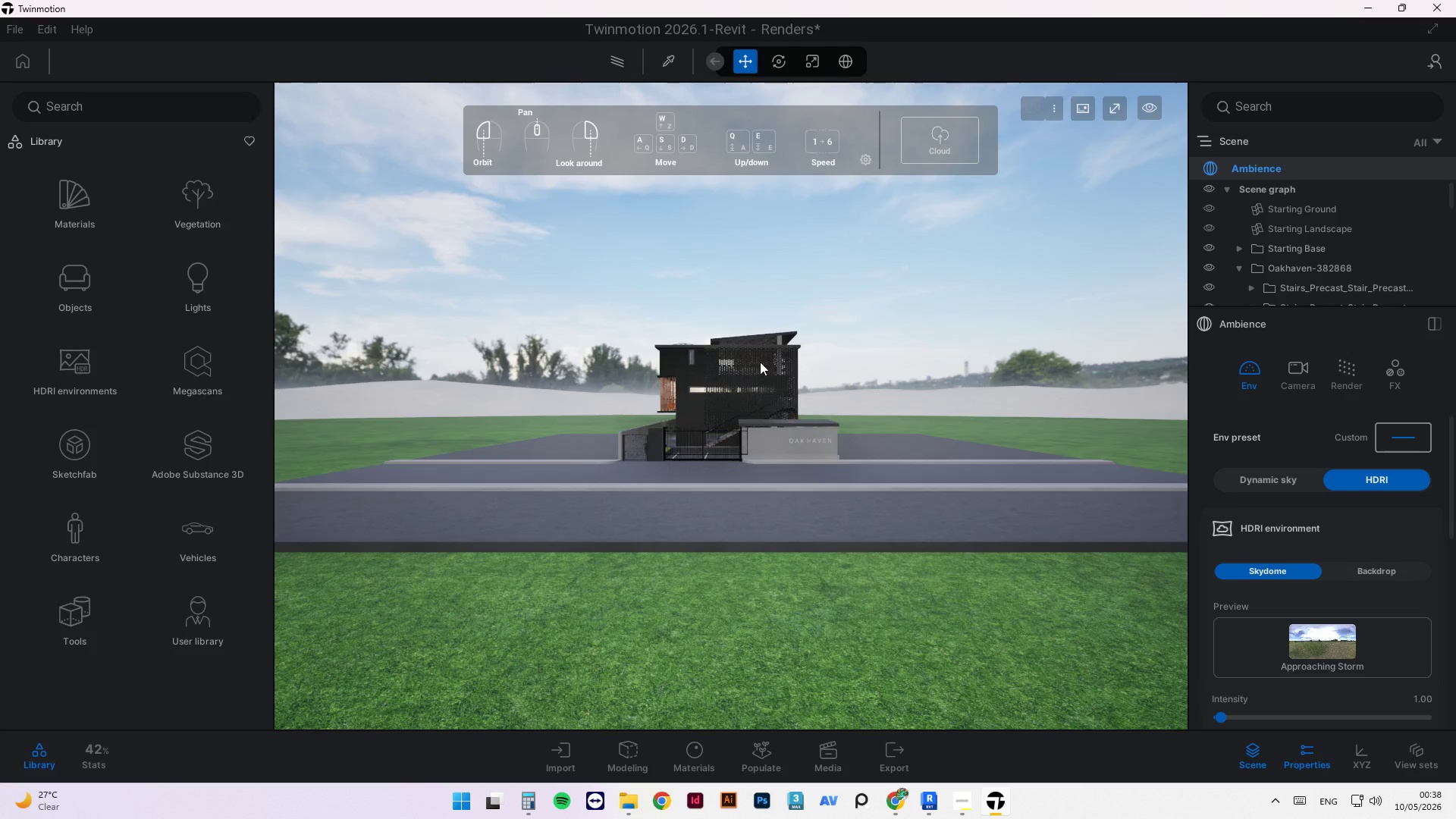 
scroll: coordinate [710, 421], scroll_direction: up, amount: 17.0
 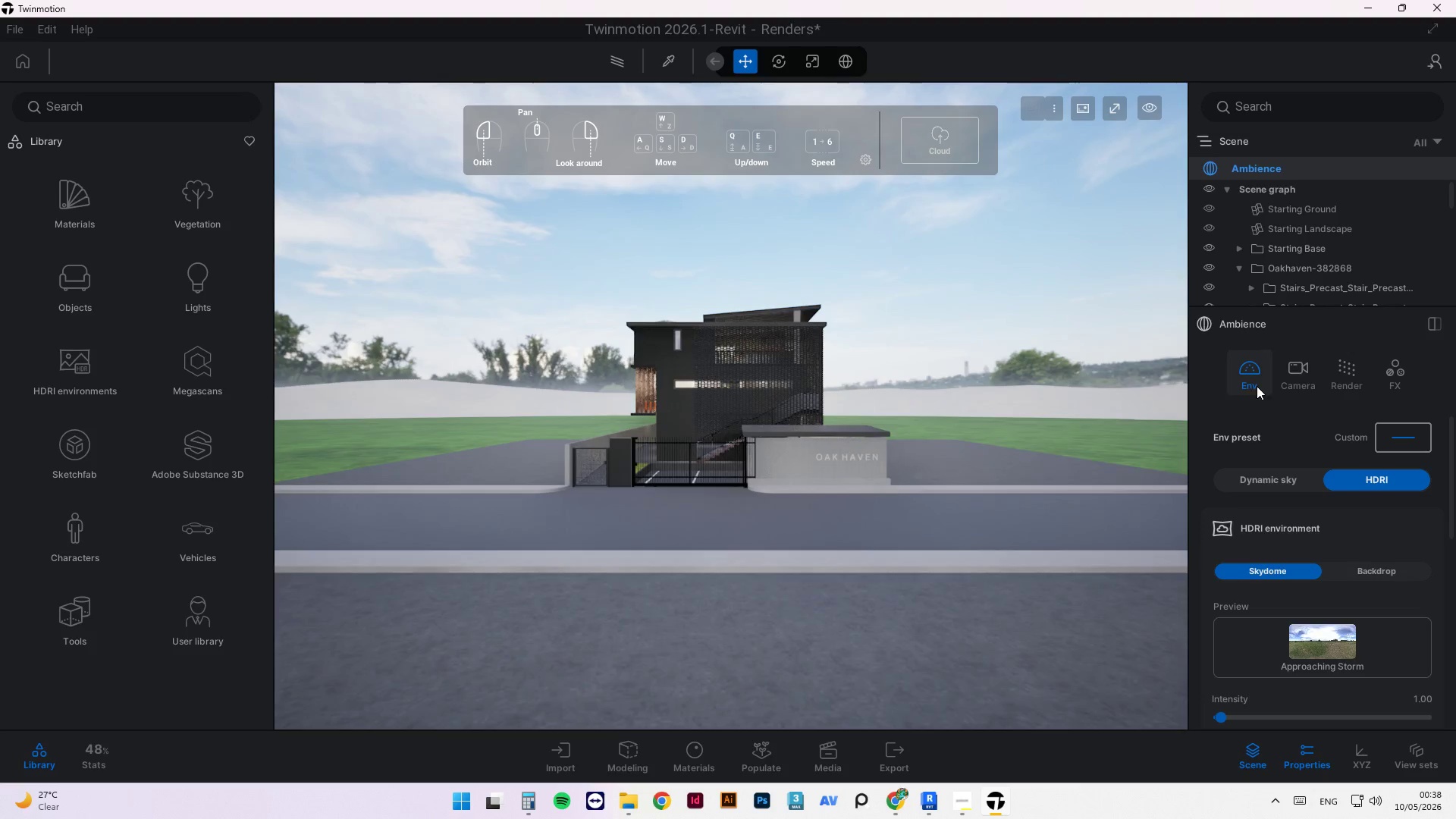 
left_click([1288, 379])
 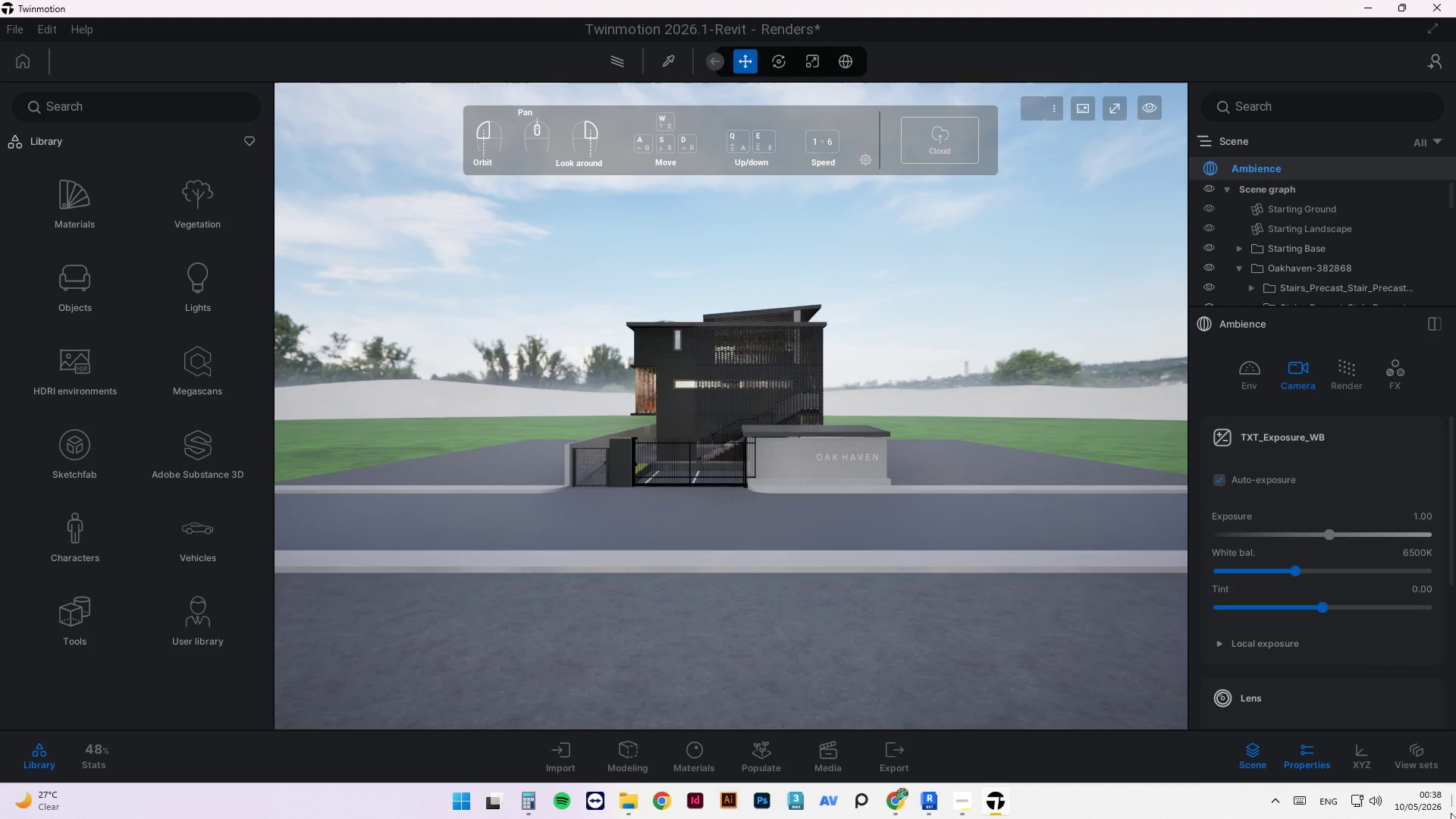 
scroll: coordinate [1339, 630], scroll_direction: down, amount: 11.0
 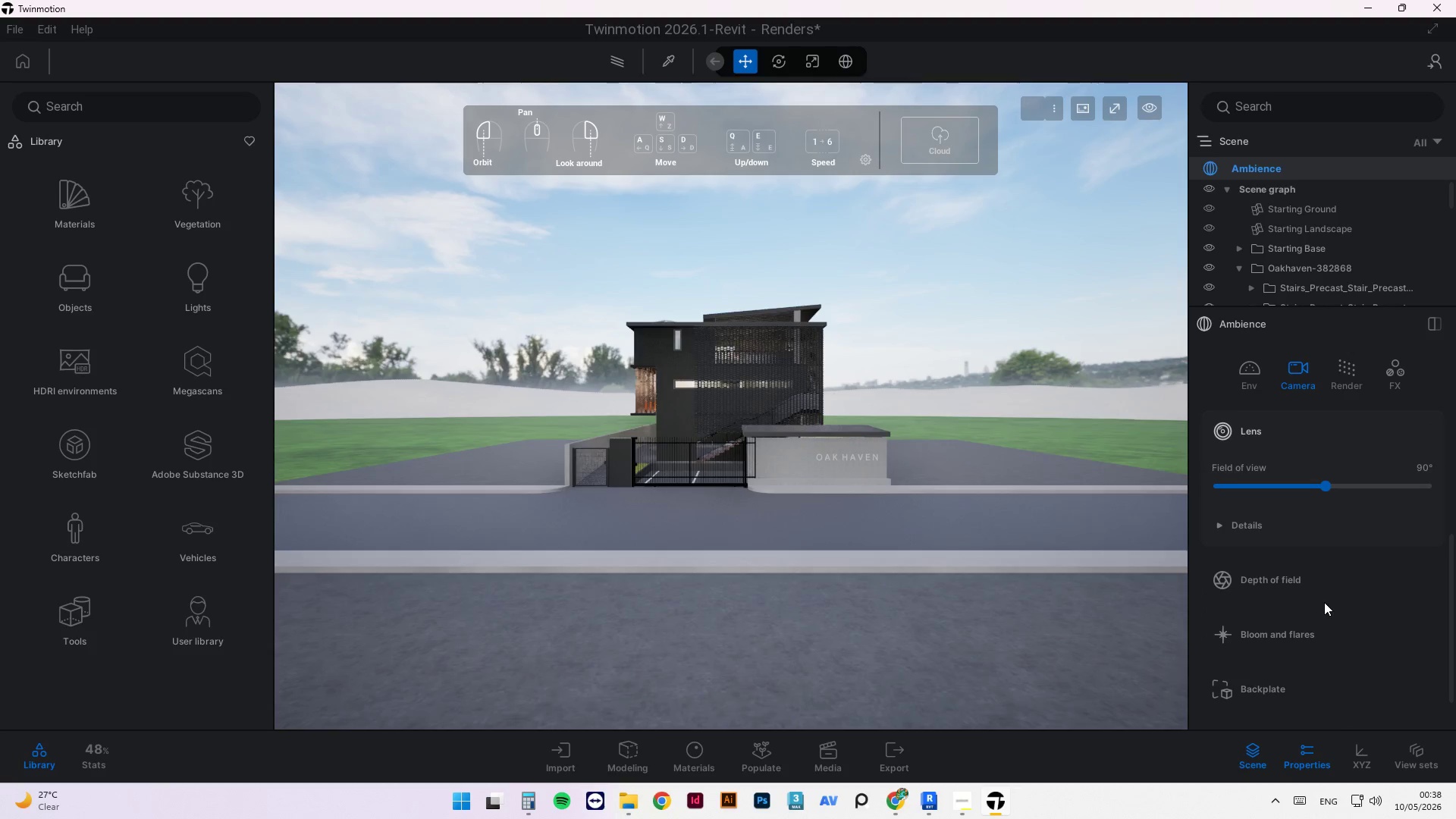 
left_click([1320, 597])
 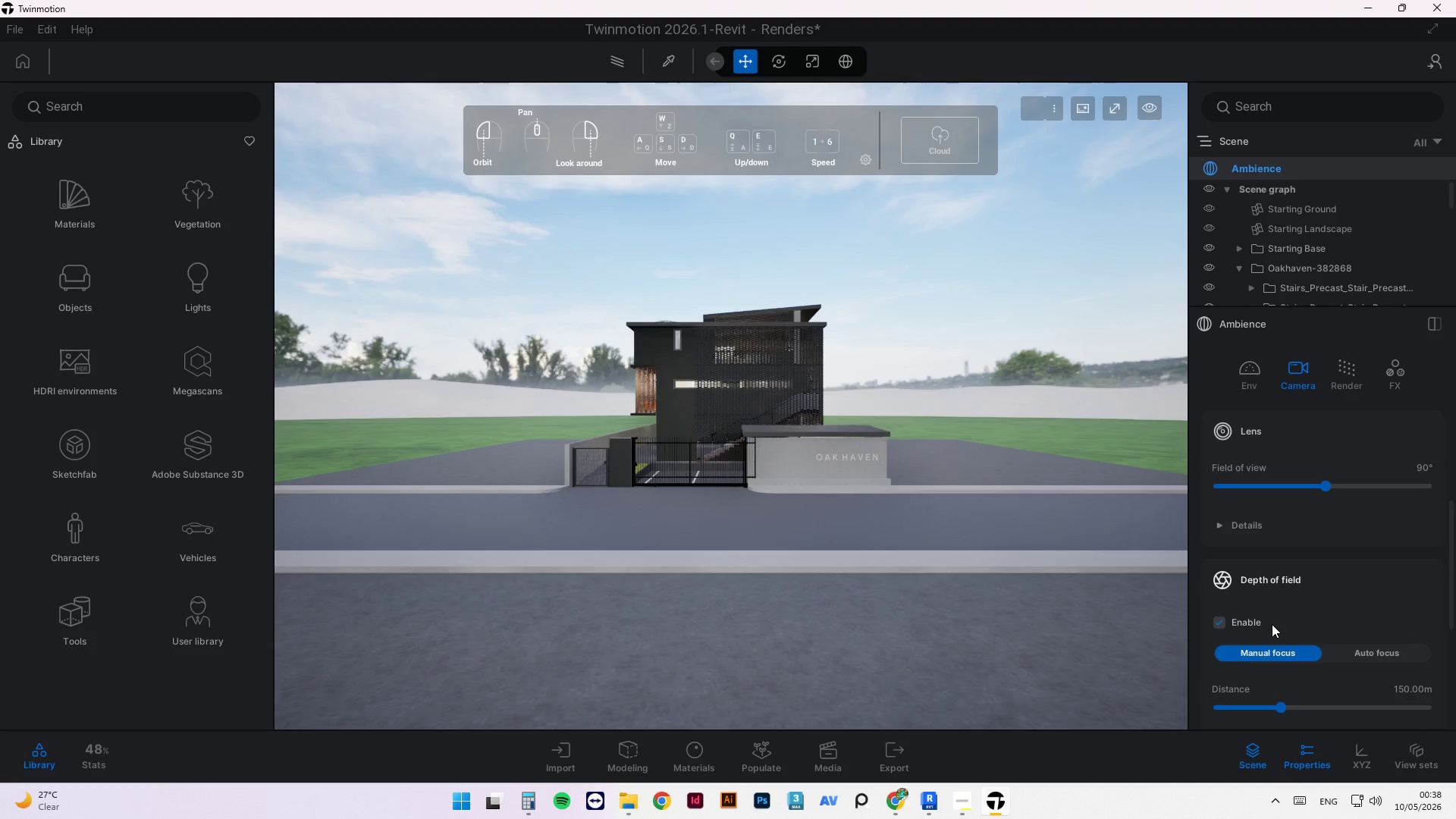 
scroll: coordinate [1301, 622], scroll_direction: down, amount: 8.0
 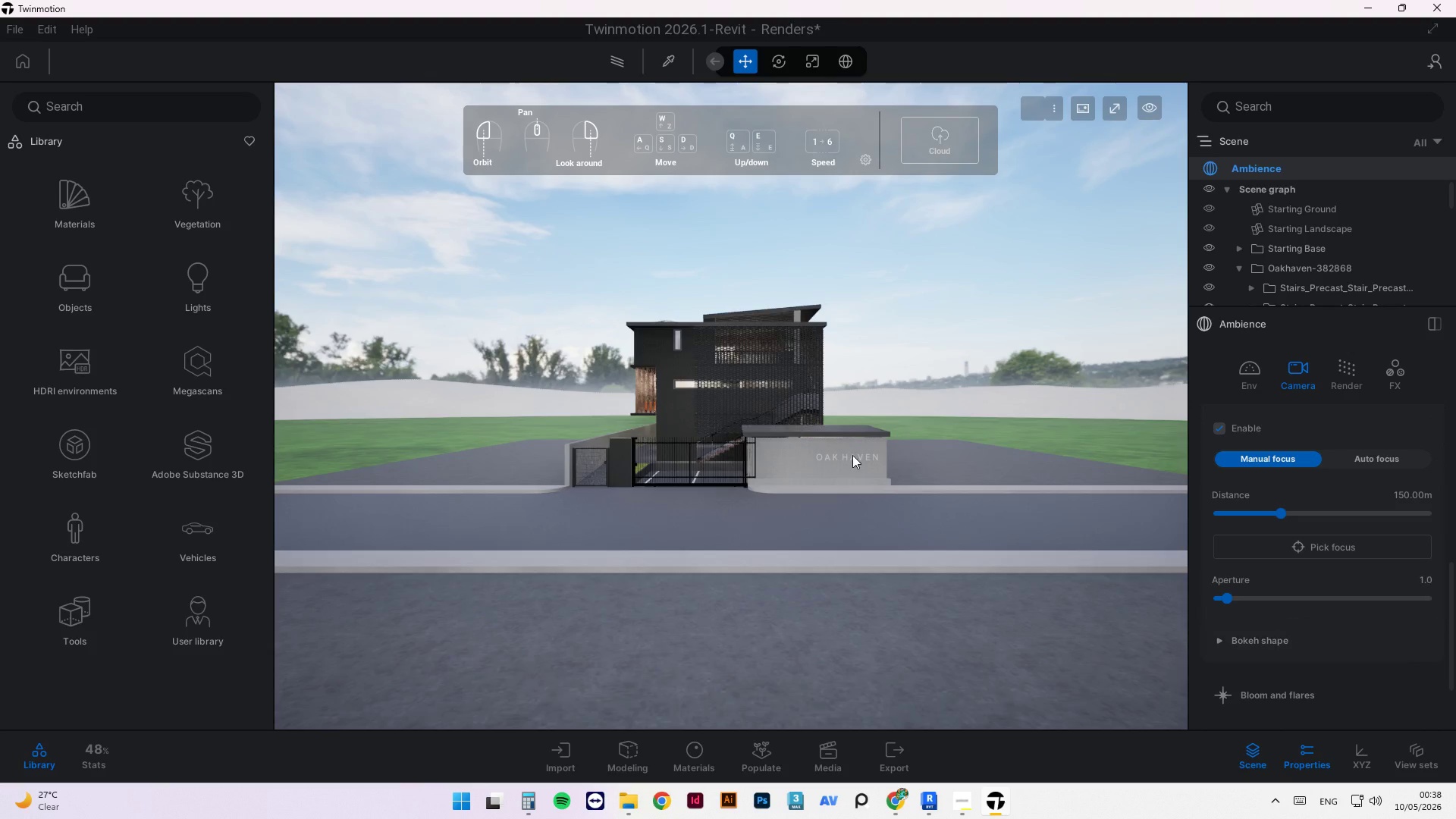 
scroll: coordinate [762, 426], scroll_direction: up, amount: 24.0